 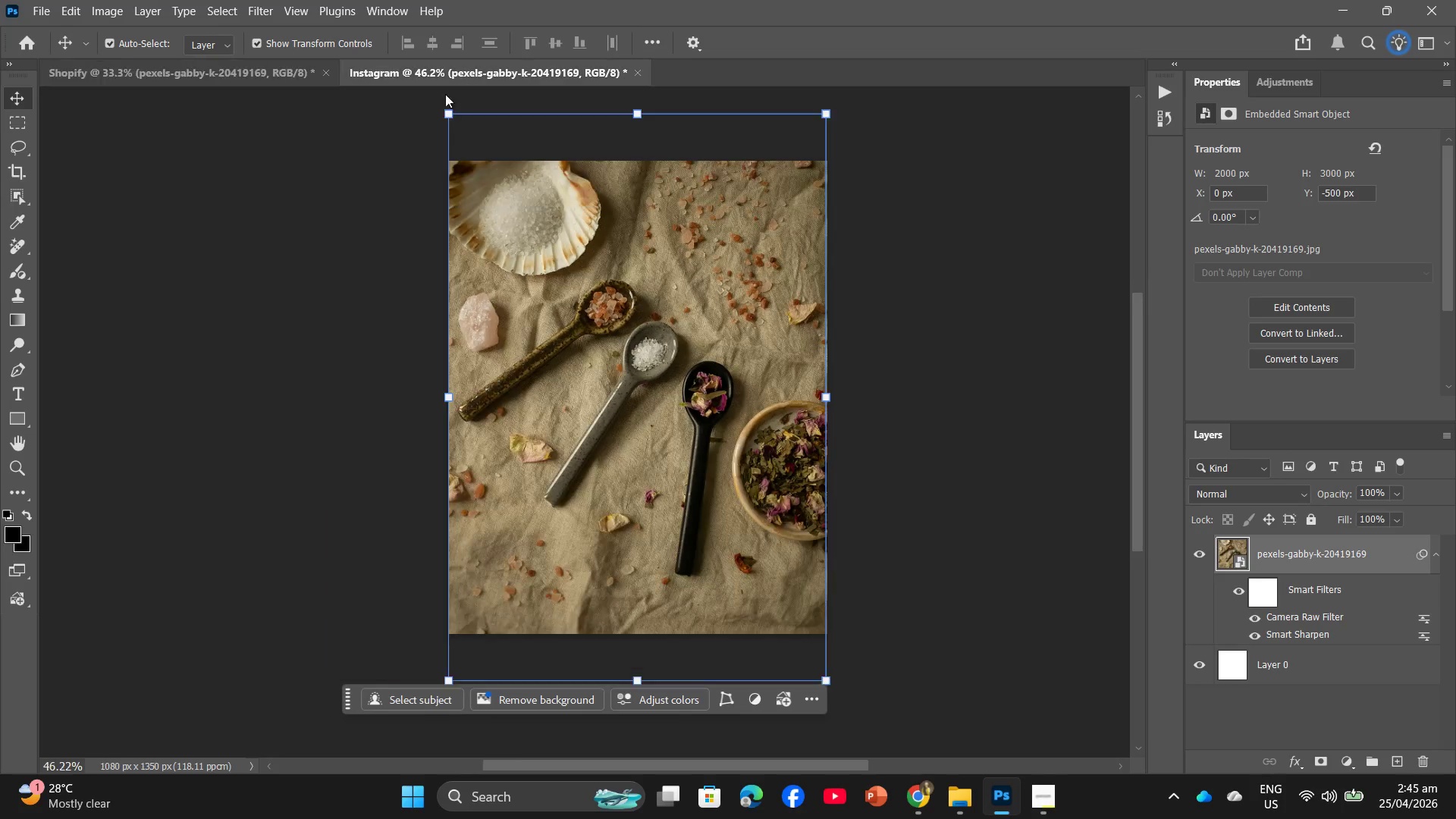 
left_click([31, 14])
 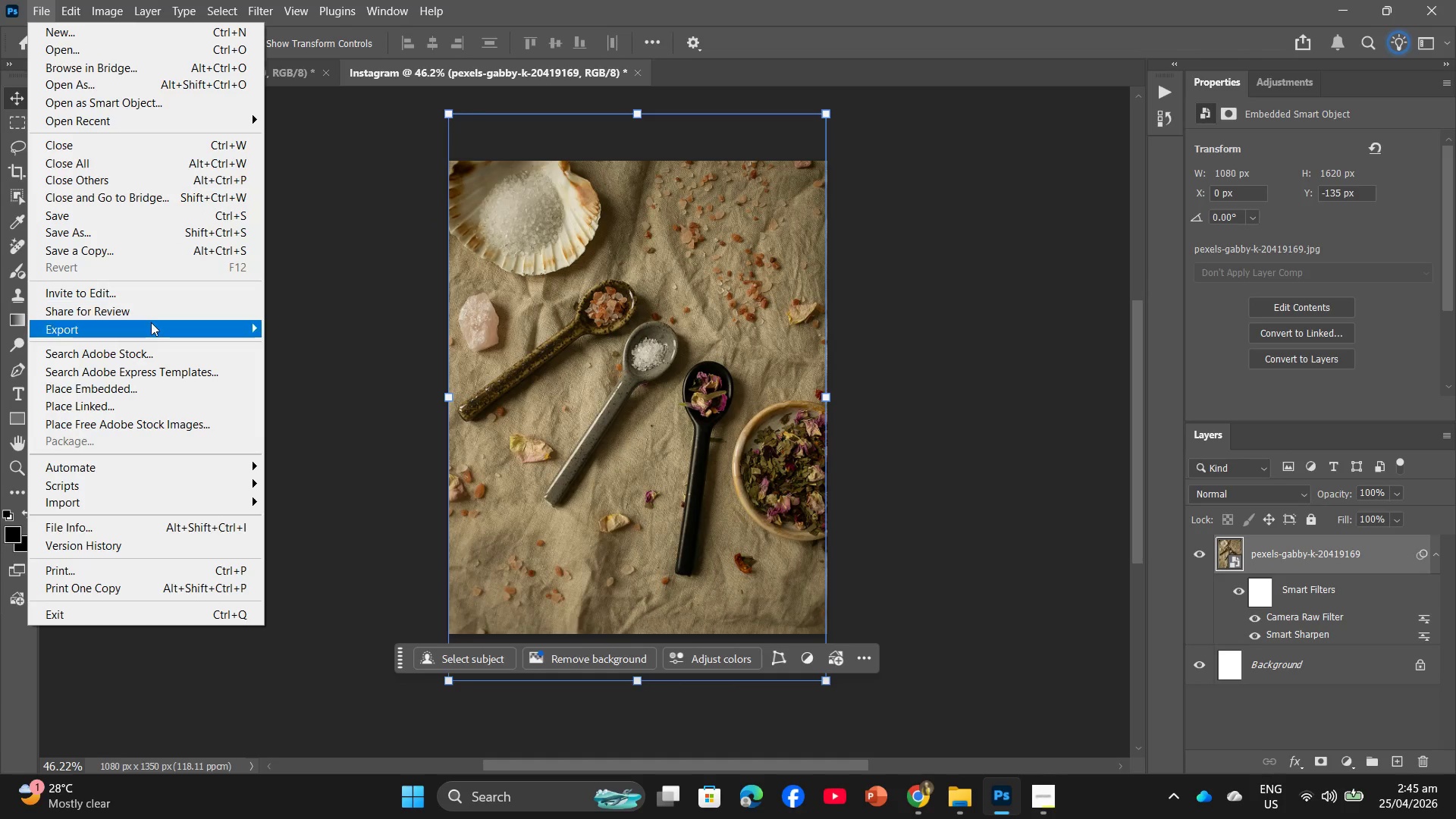 
left_click([151, 323])
 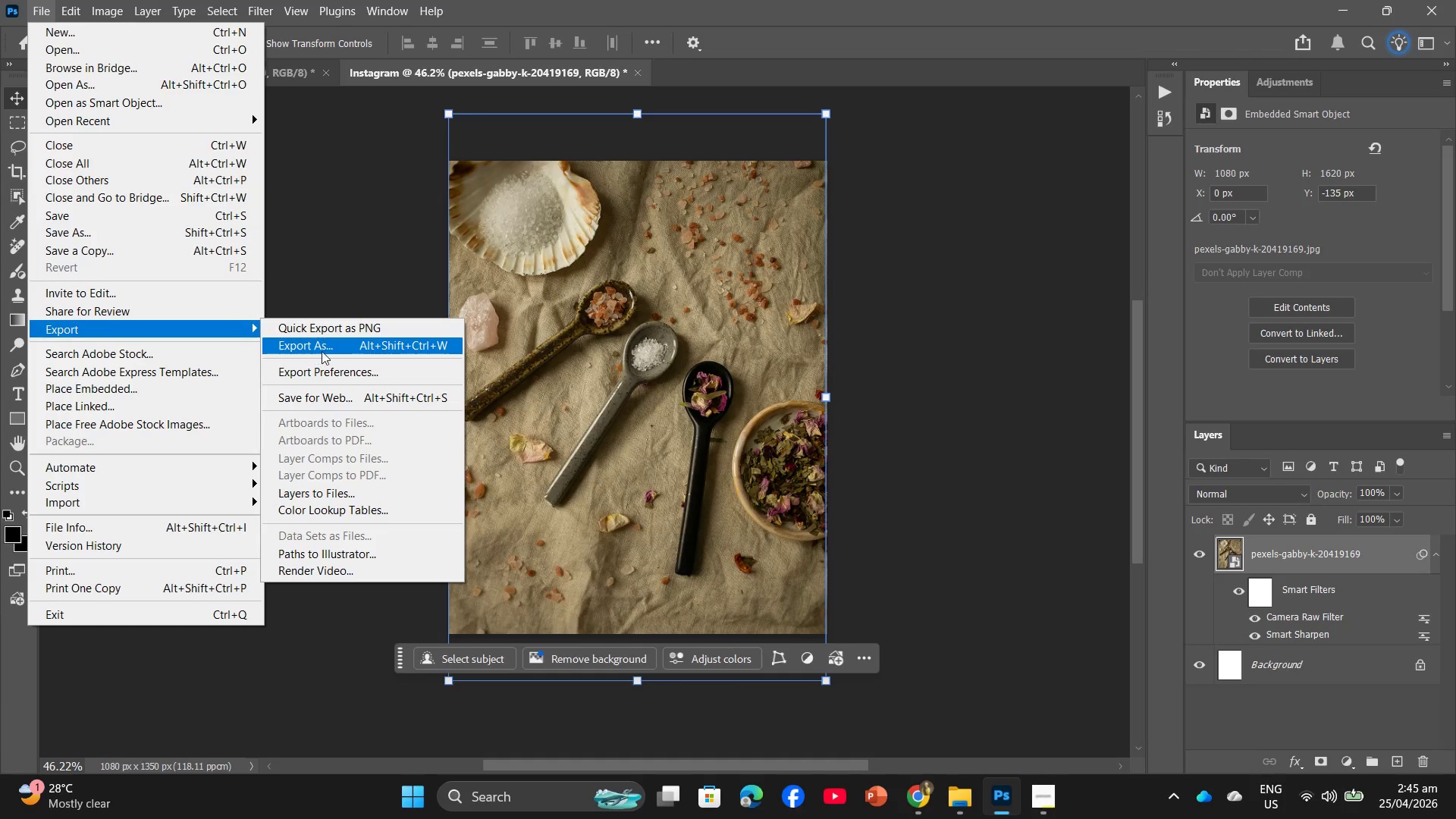 
left_click([330, 345])
 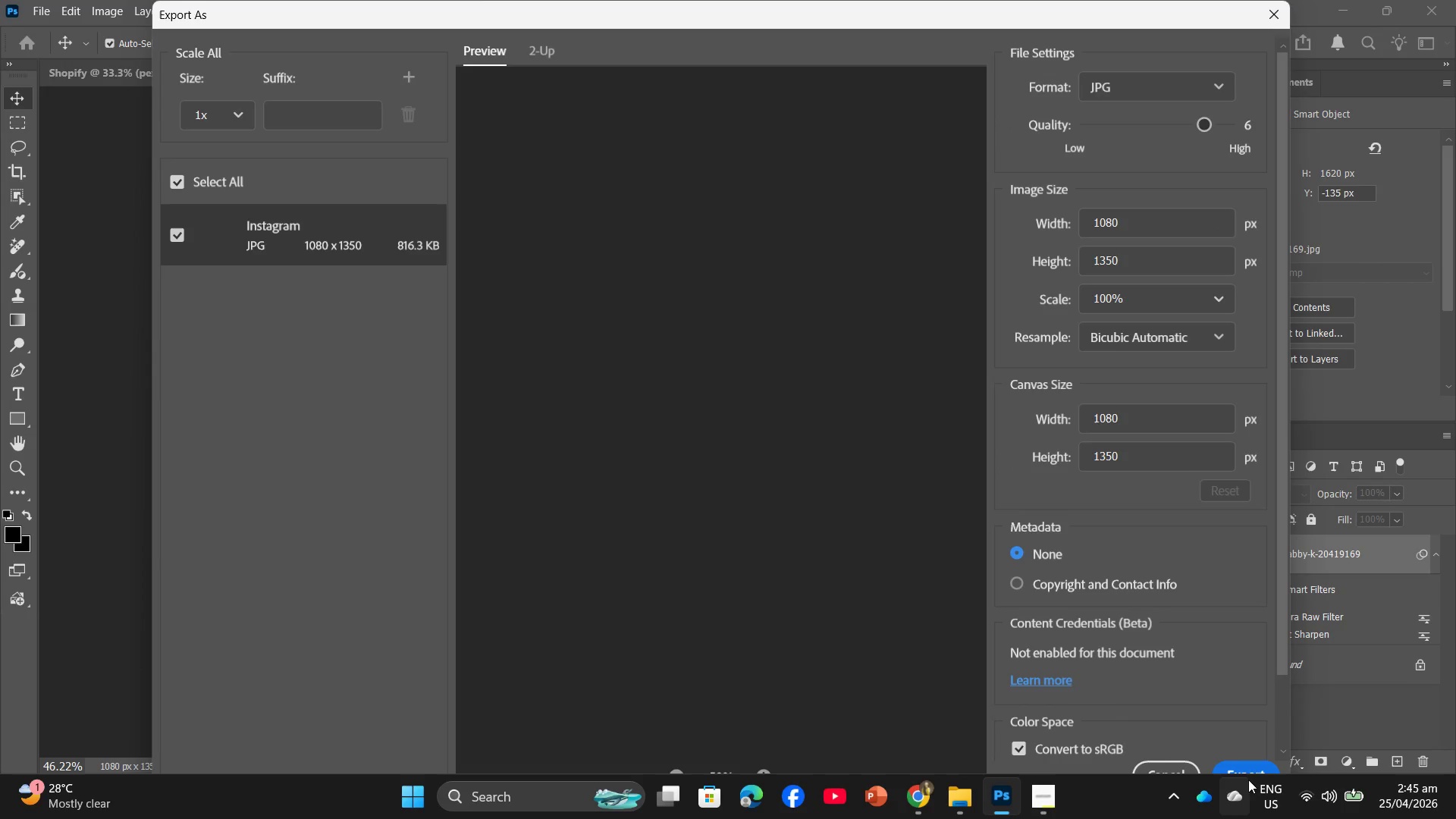 
left_click([1254, 766])
 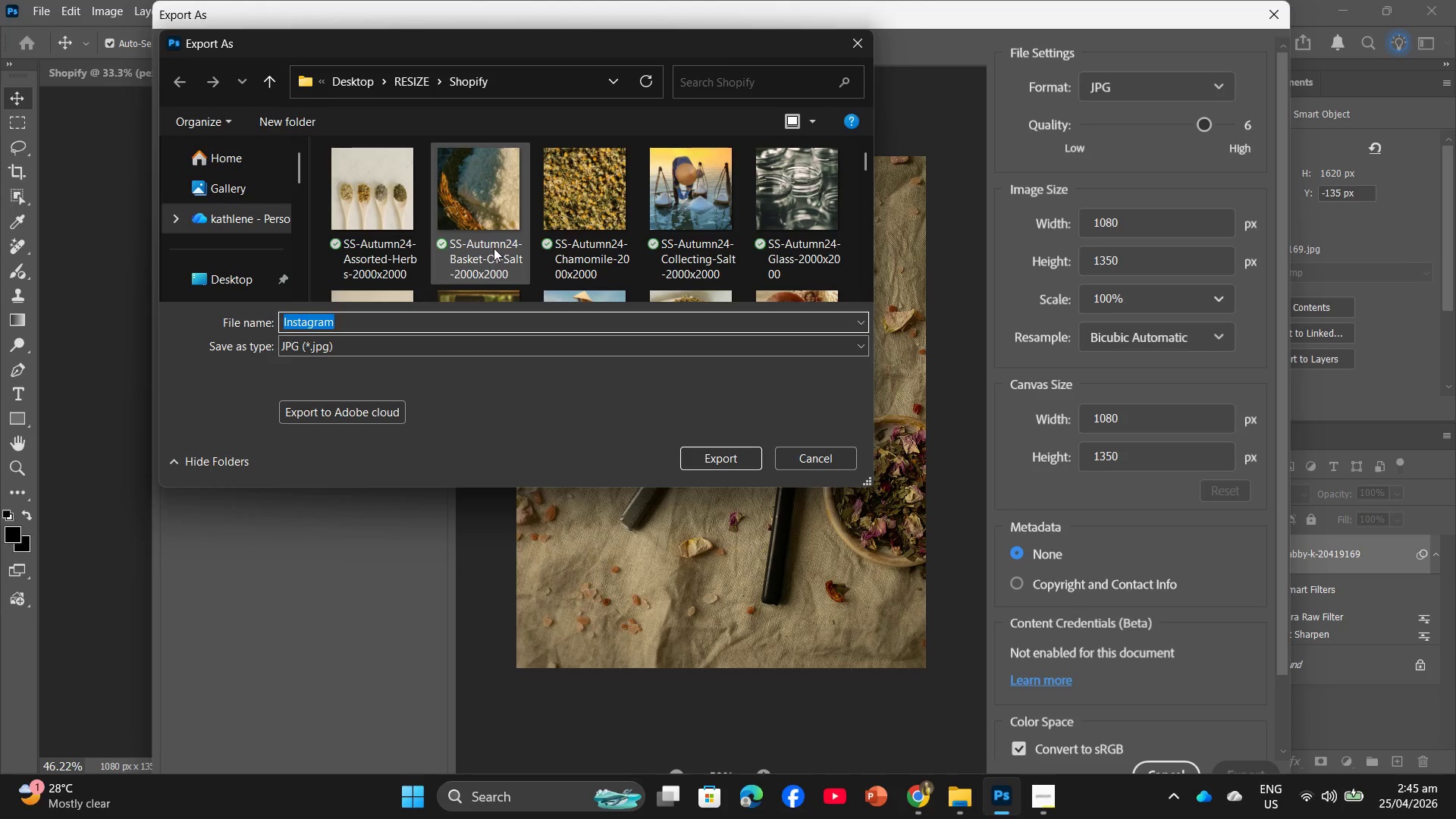 
left_click([406, 84])
 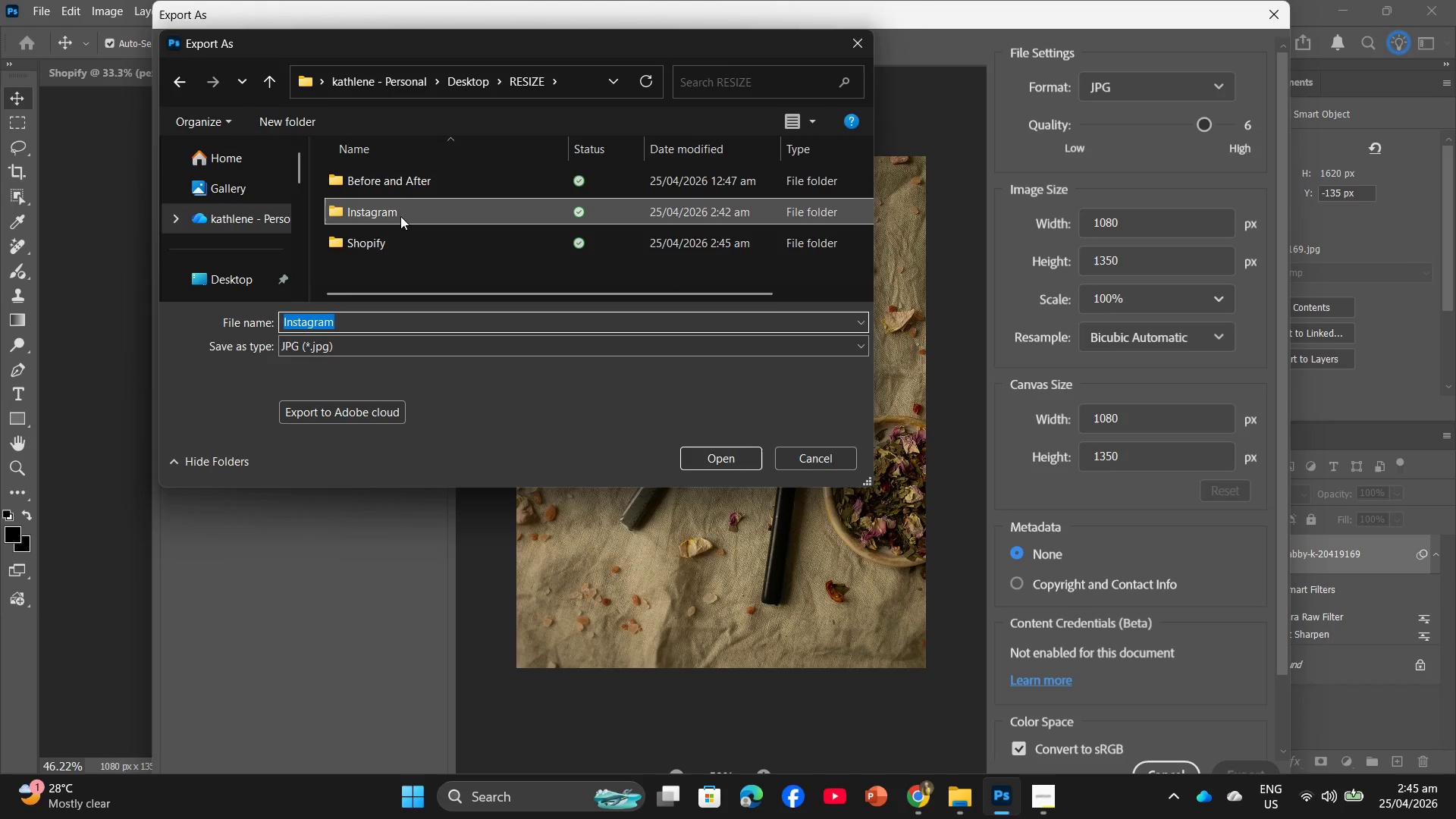 
double_click([401, 215])
 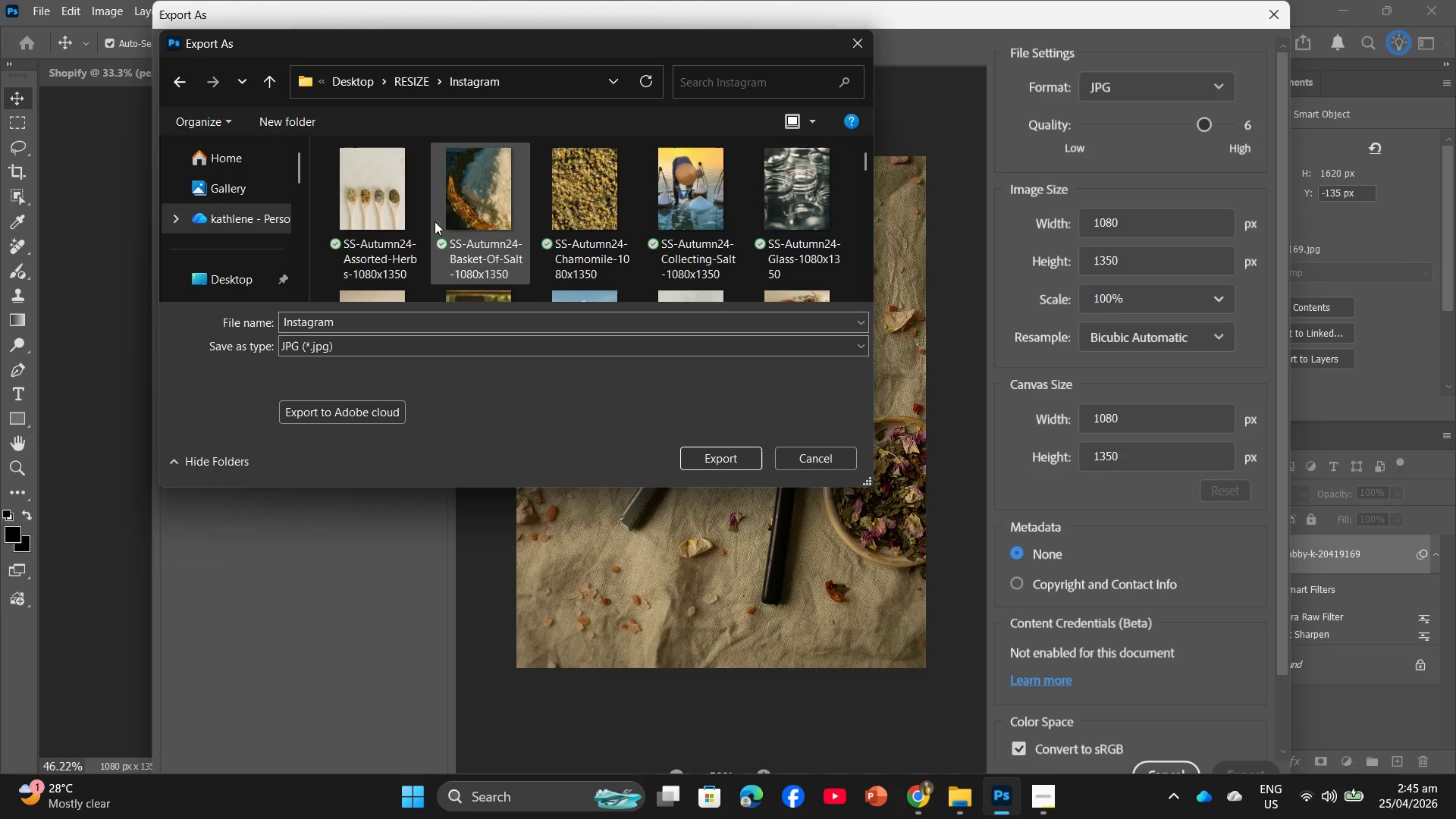 
scroll: coordinate [442, 223], scroll_direction: down, amount: 2.0
 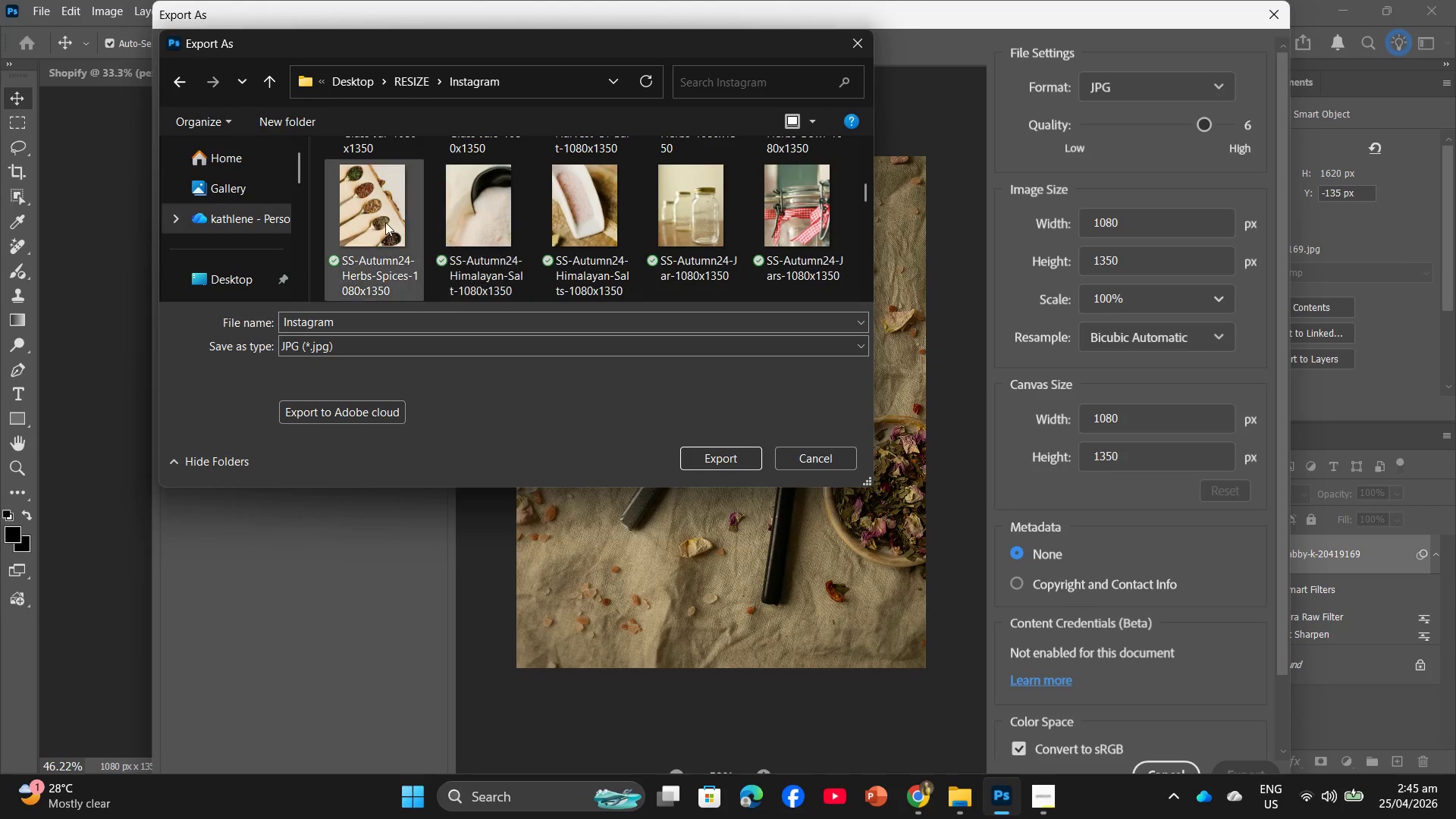 
left_click([385, 222])
 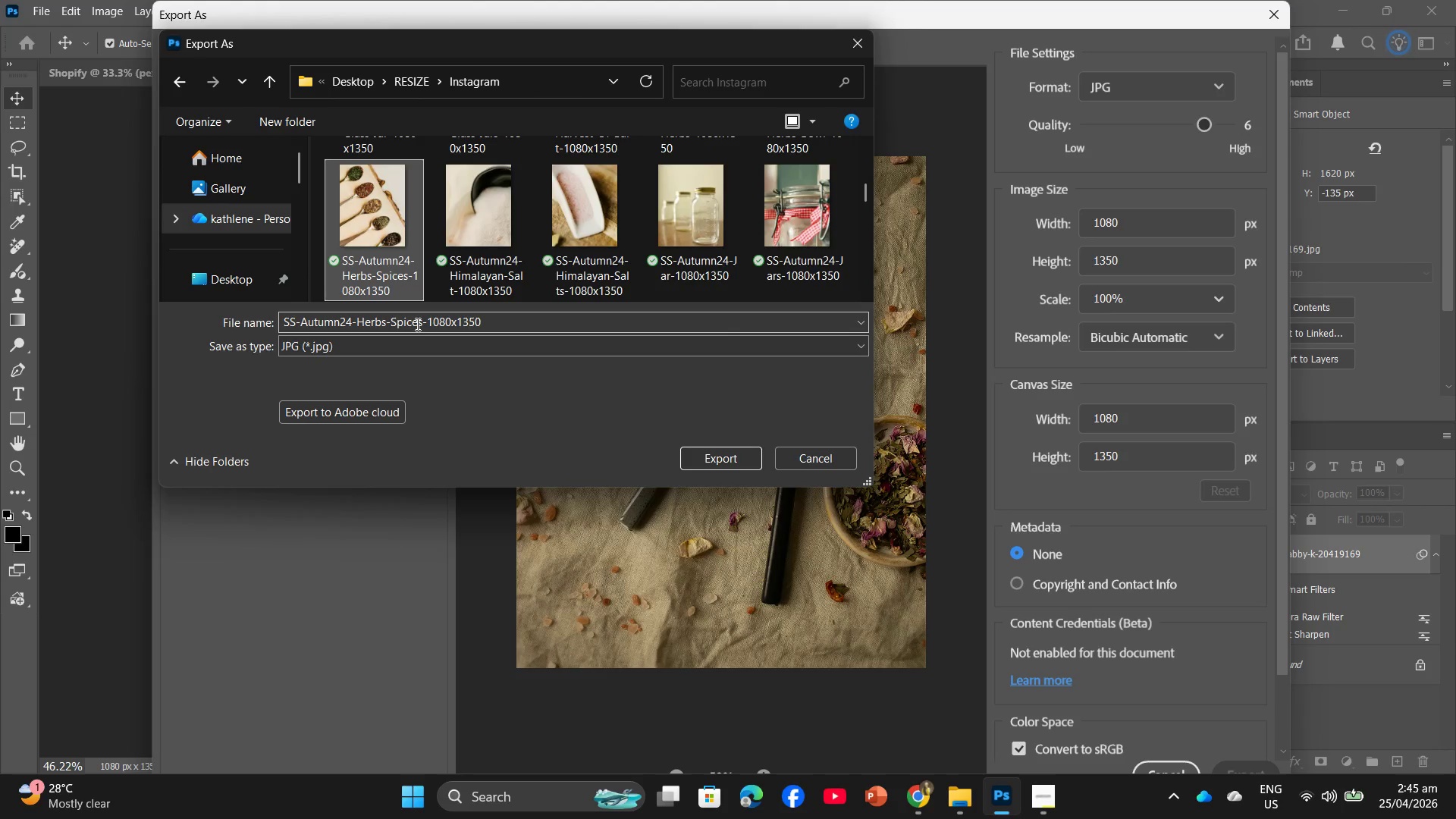 
double_click([420, 323])
 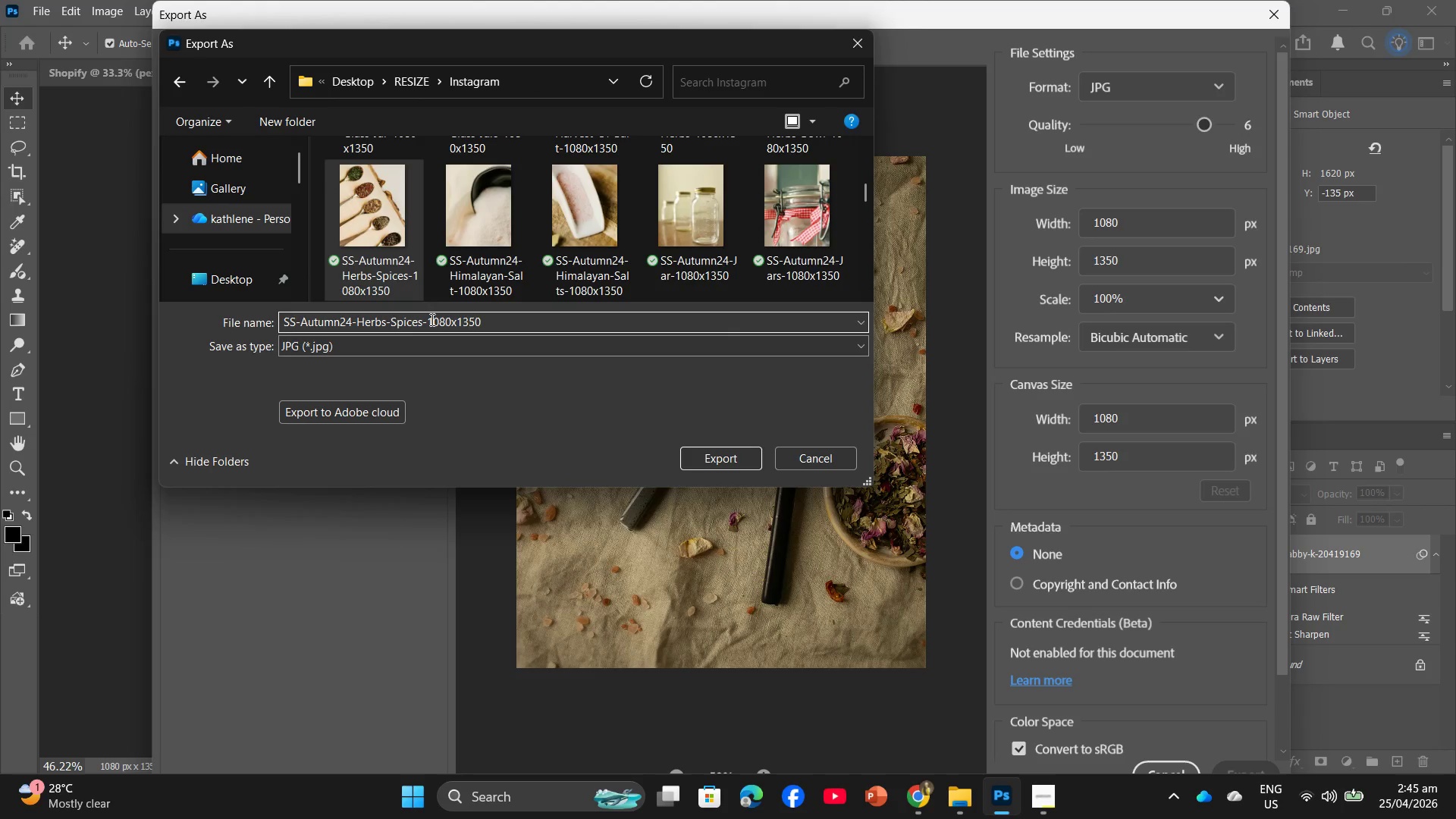 